 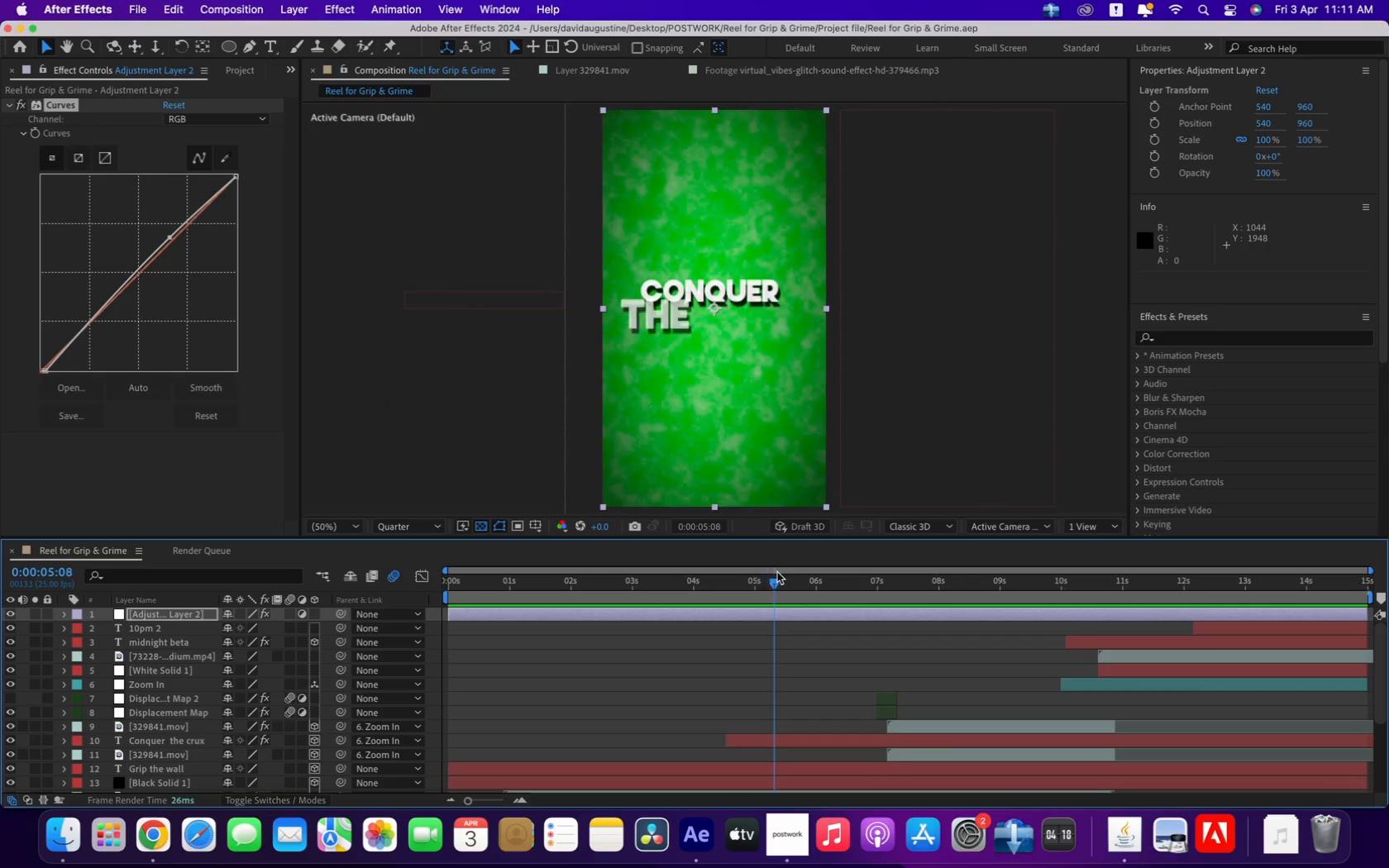 
left_click_drag(start_coordinate=[646, 584], to_coordinate=[351, 594])
 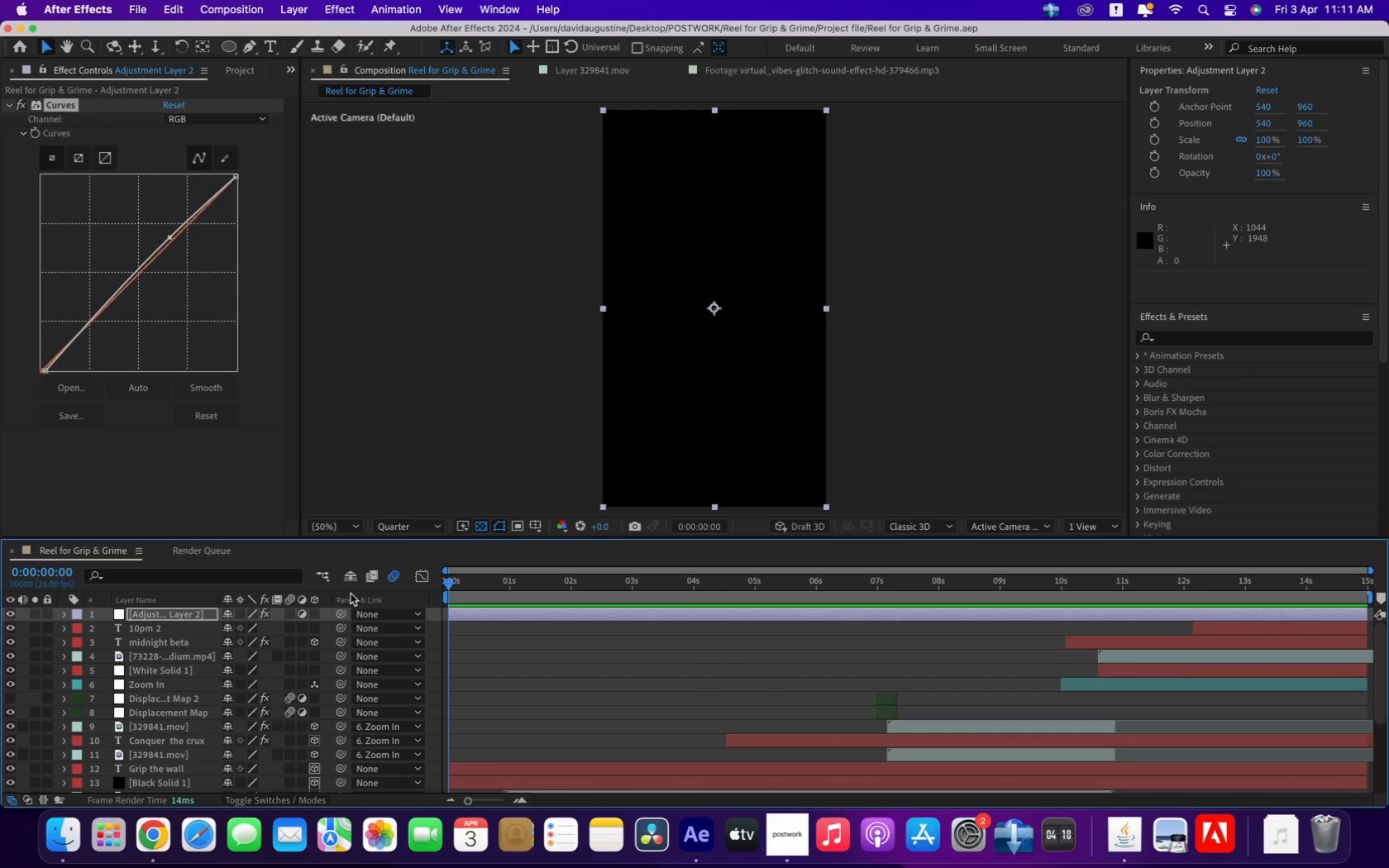 
key(Space)
 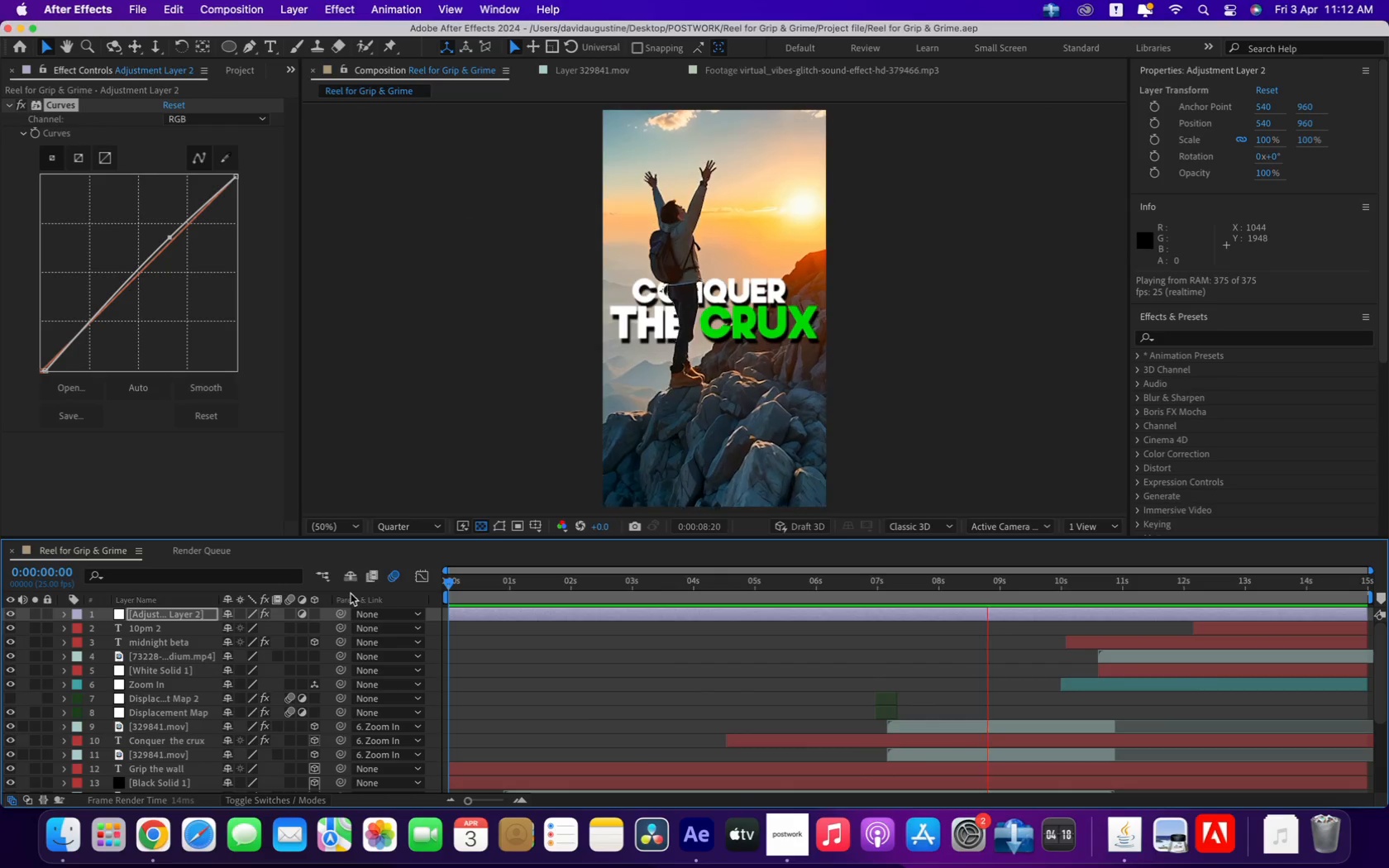 
wait(29.61)
 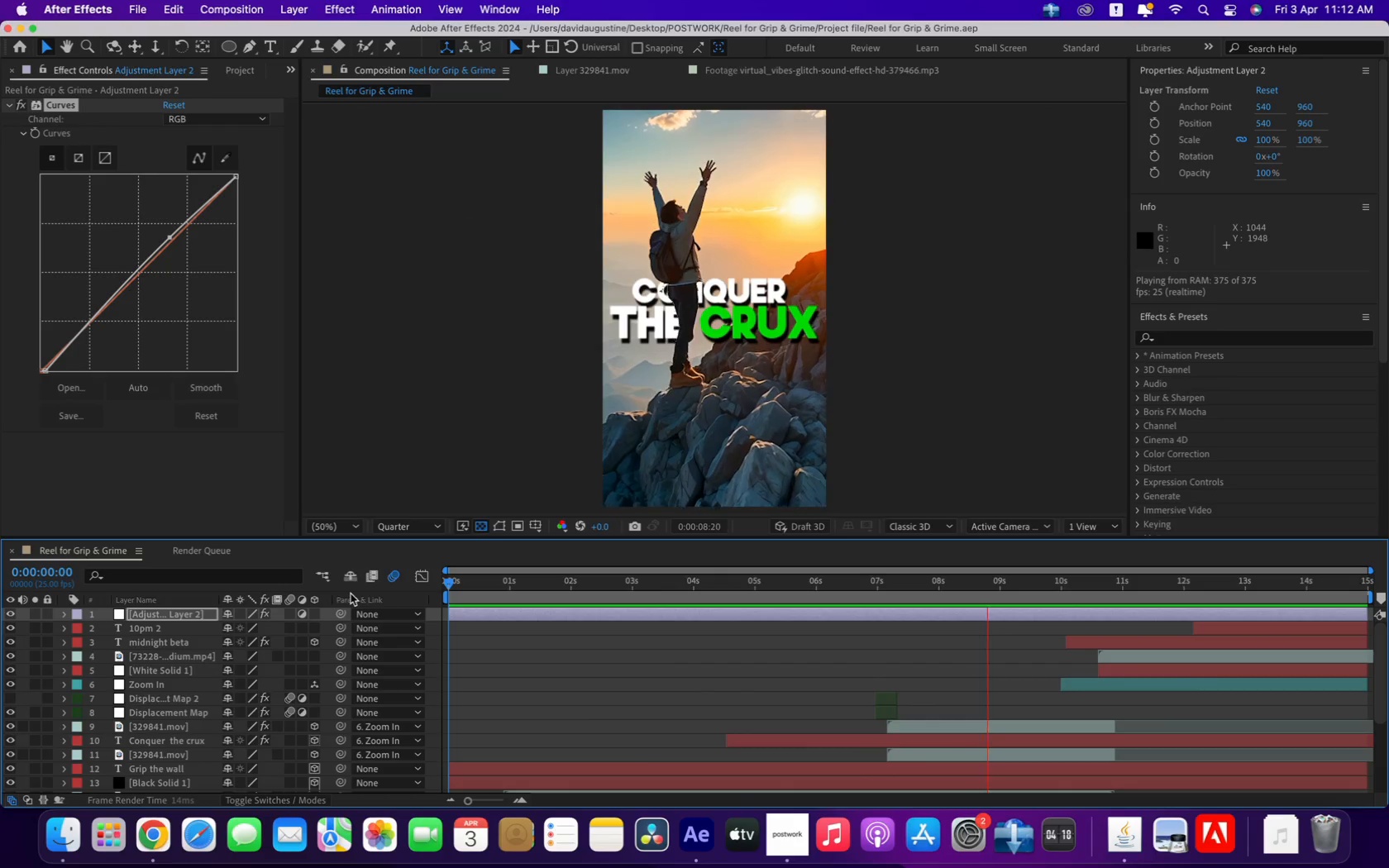 
key(Space)
 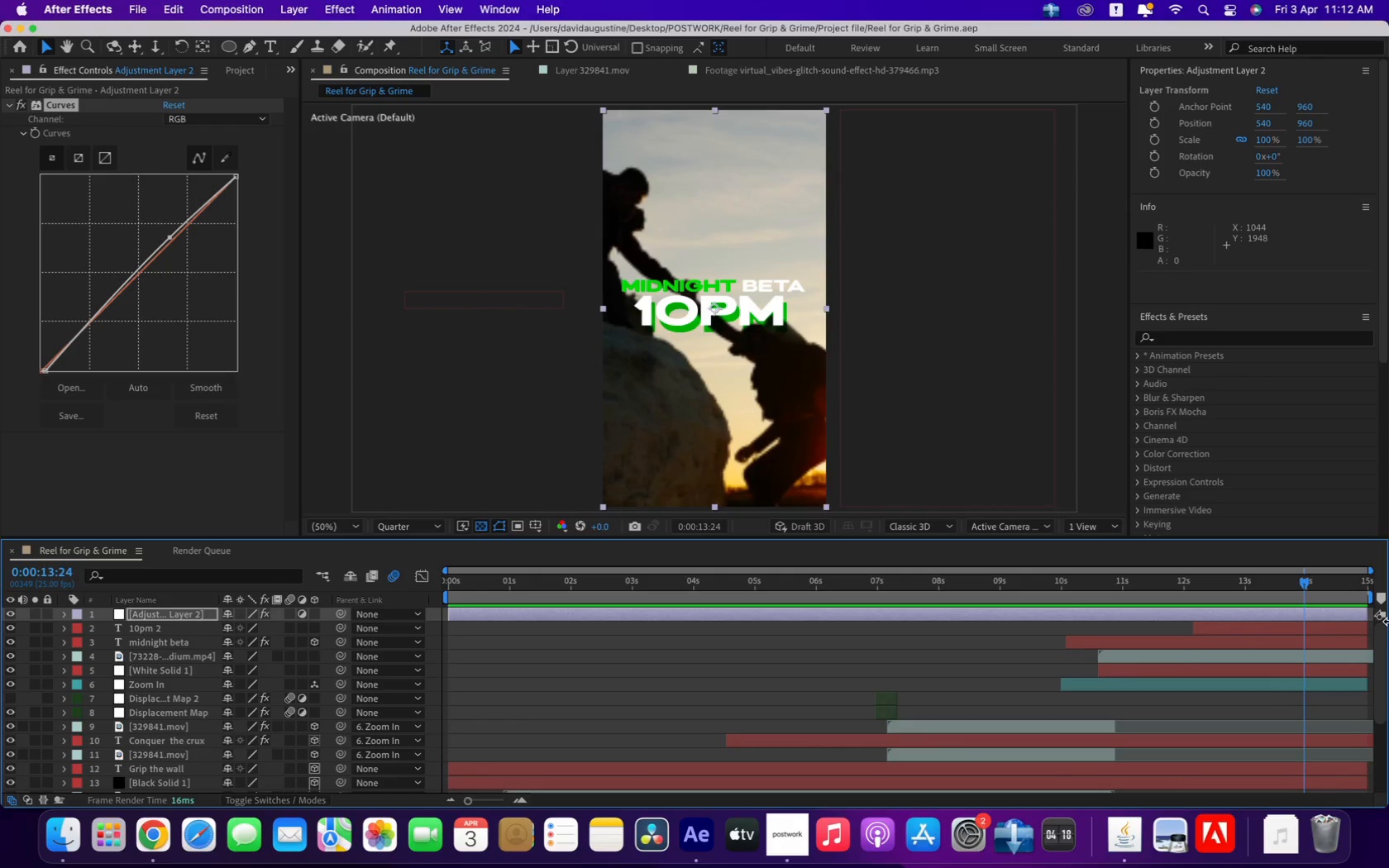 
left_click_drag(start_coordinate=[1385, 646], to_coordinate=[1376, 779])
 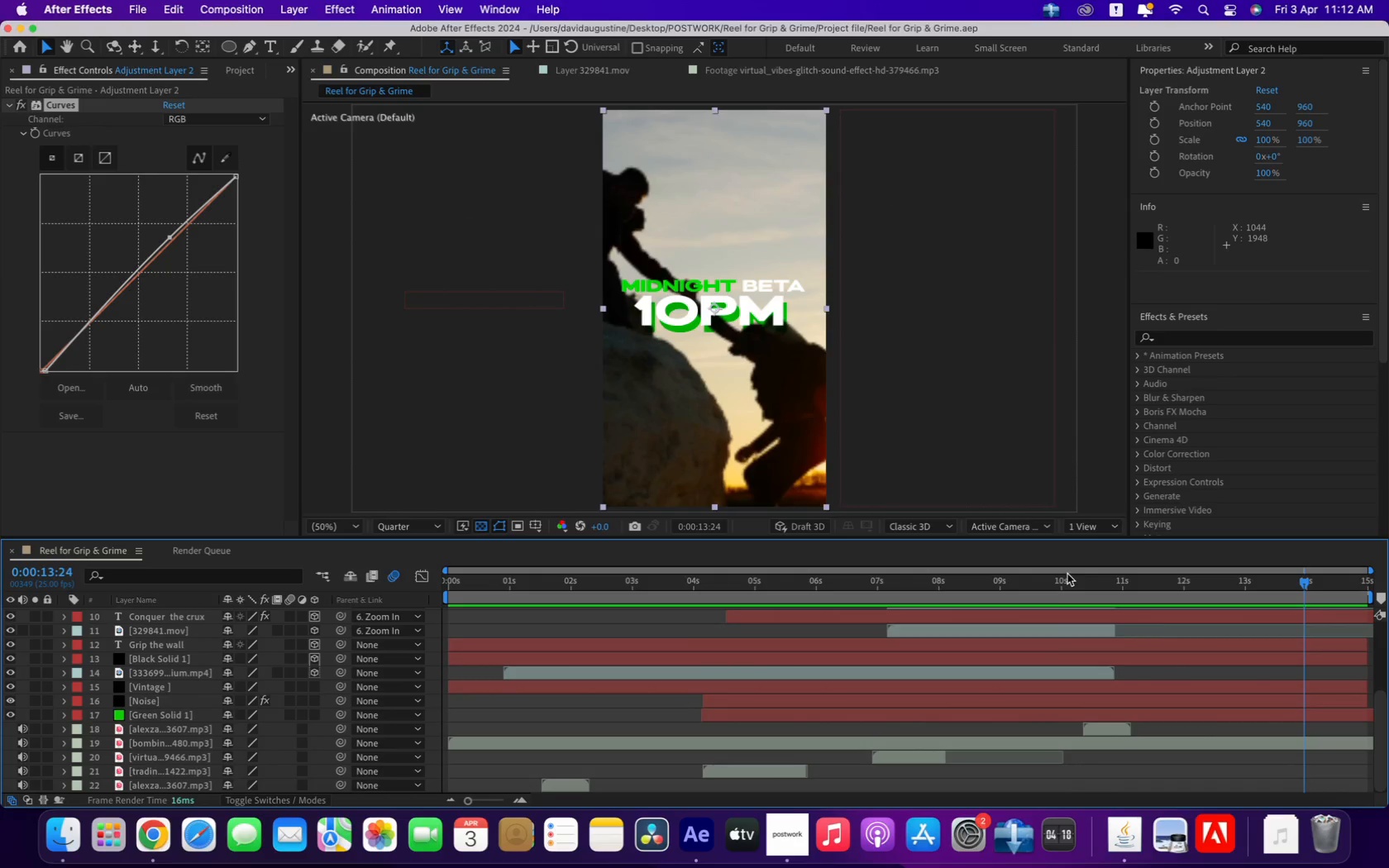 
left_click_drag(start_coordinate=[1070, 583], to_coordinate=[1182, 579])
 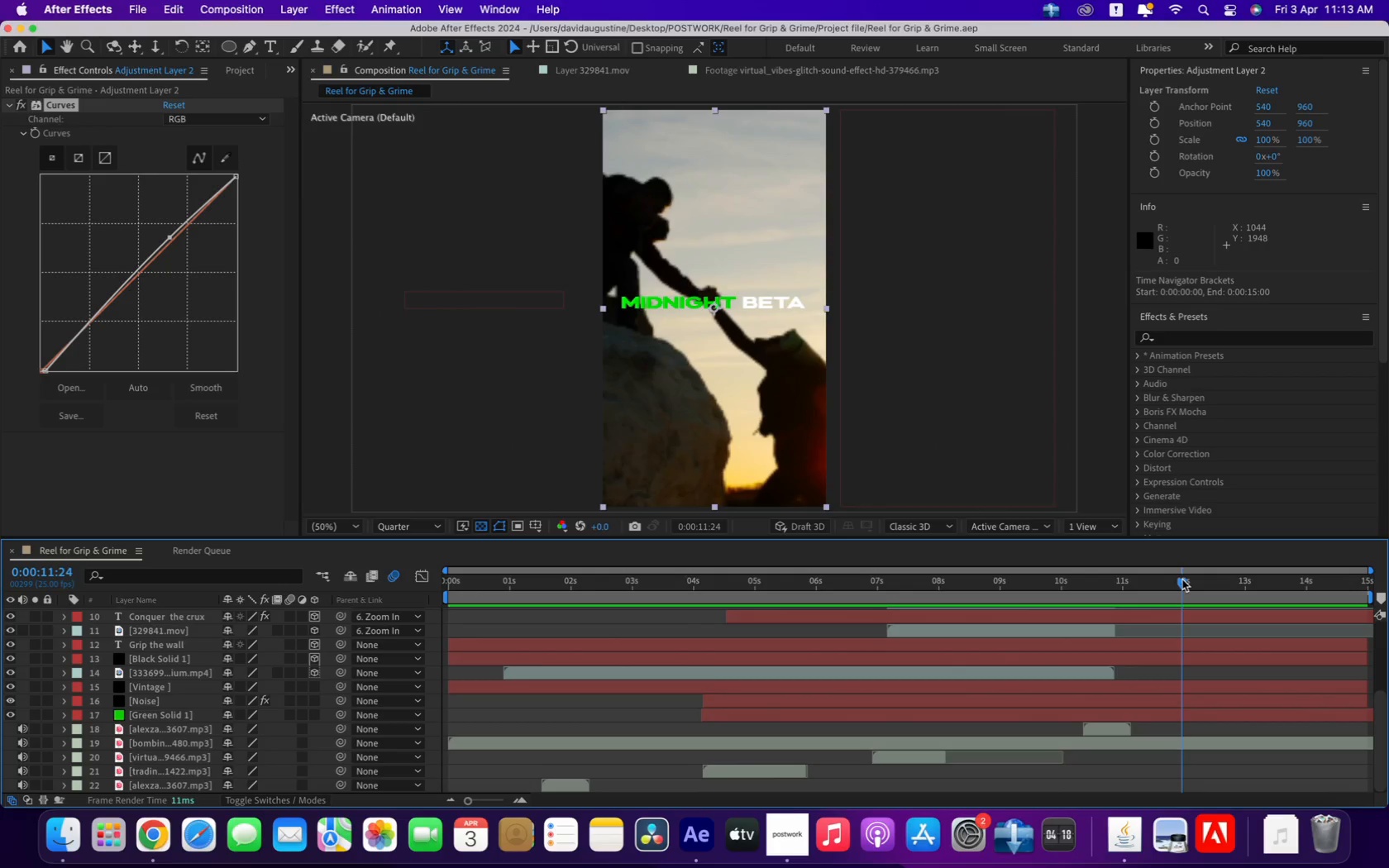 
wait(57.29)
 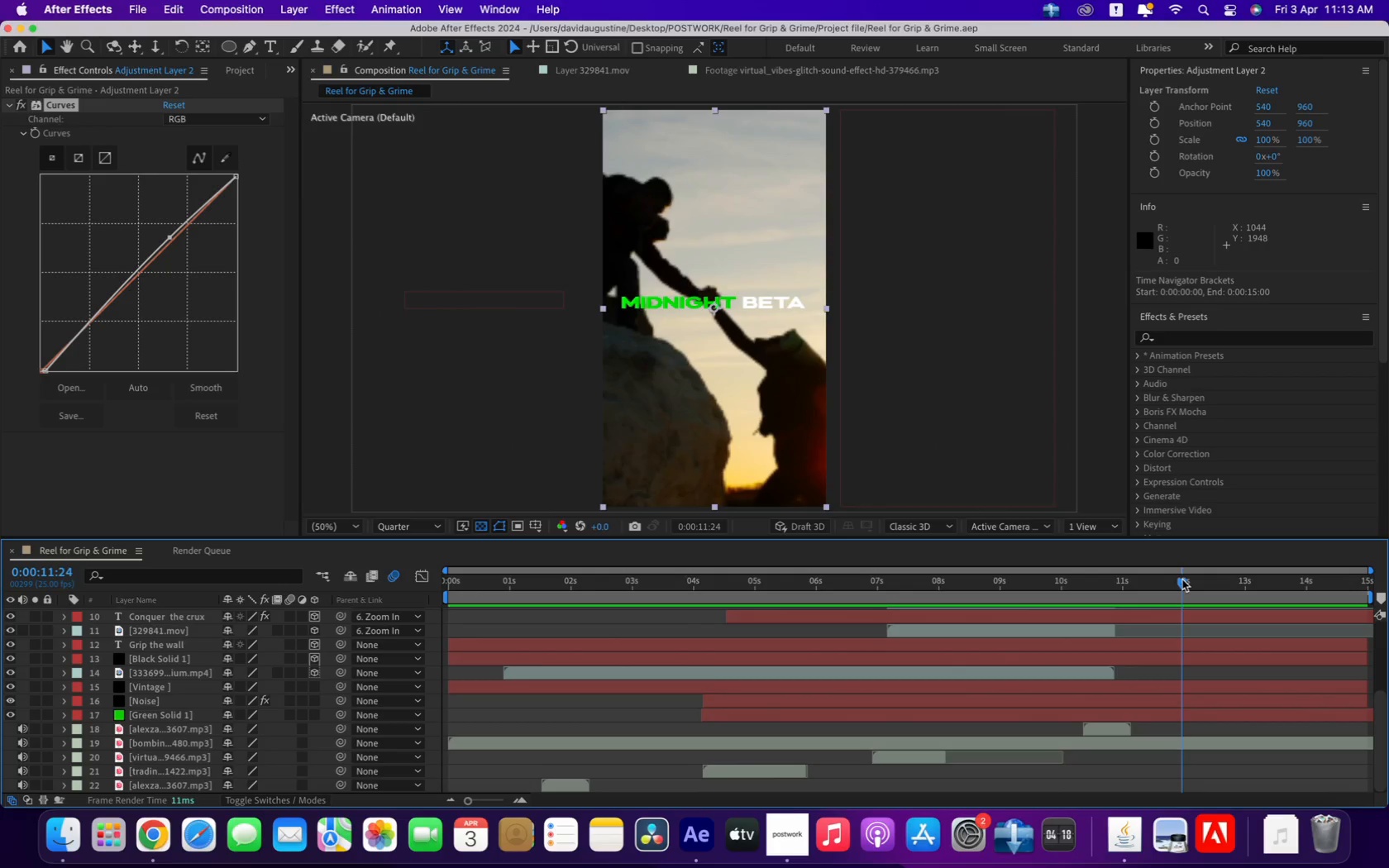 
left_click_drag(start_coordinate=[948, 586], to_coordinate=[804, 585])
 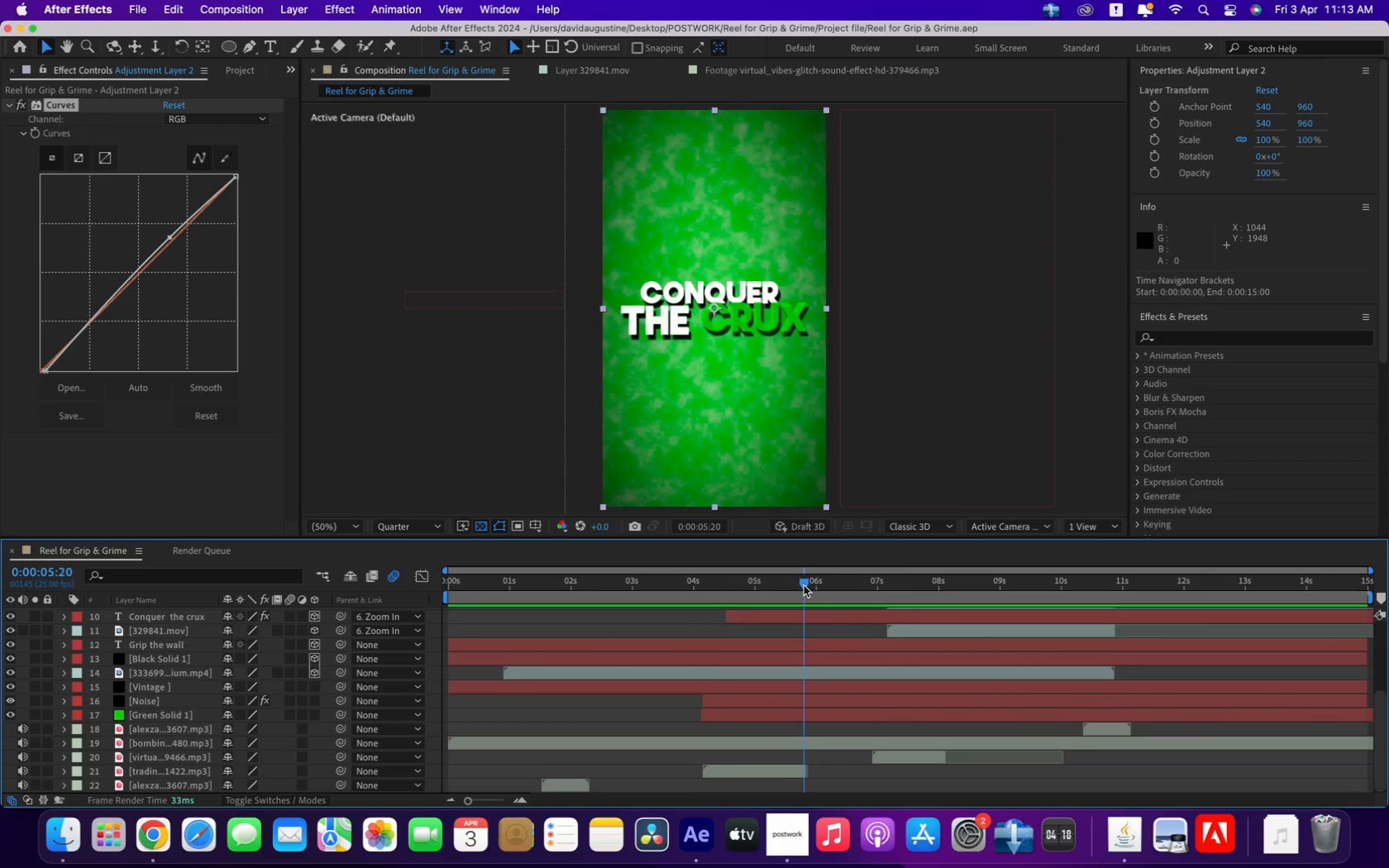 
wait(11.87)
 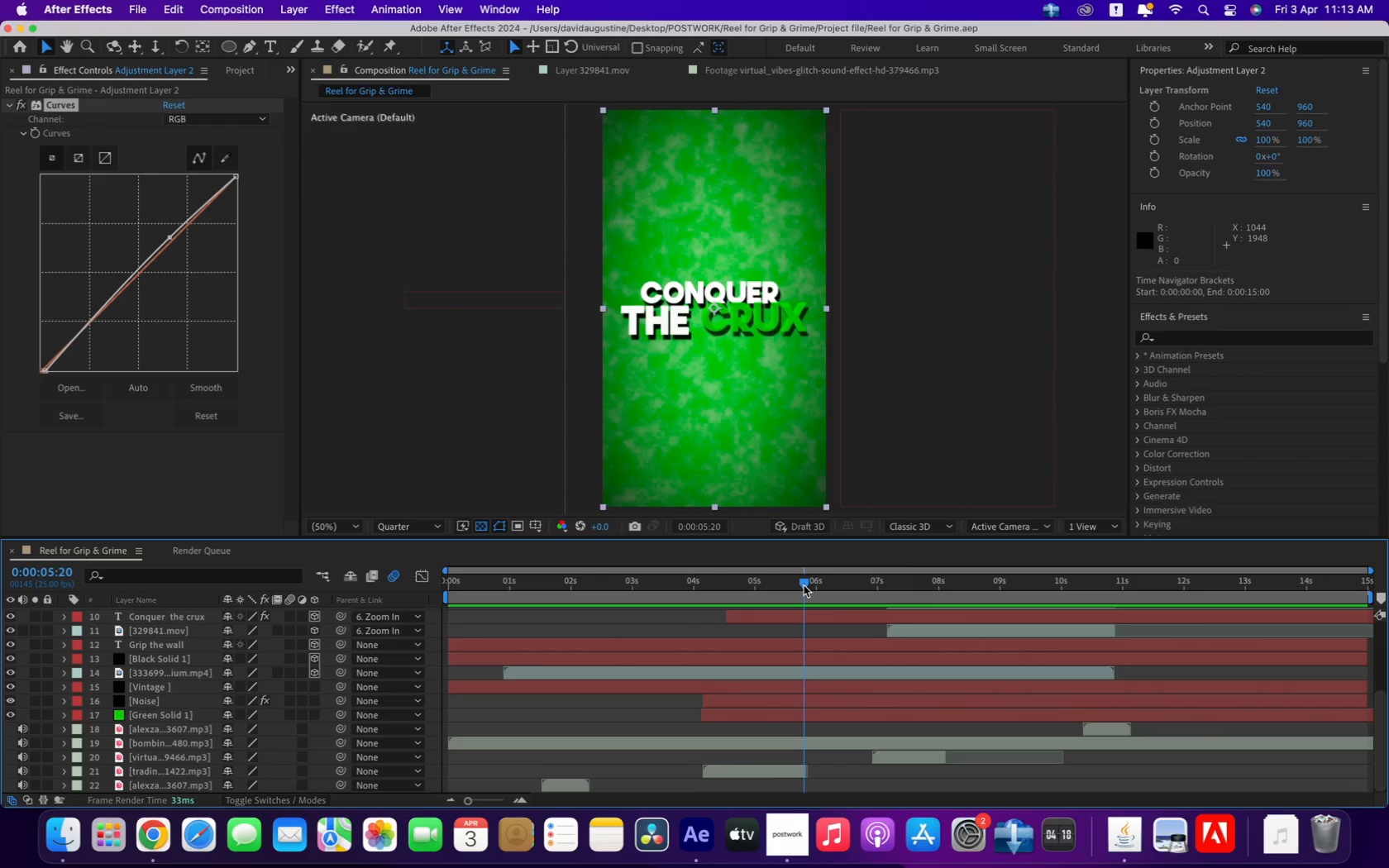 
left_click([423, 287])
 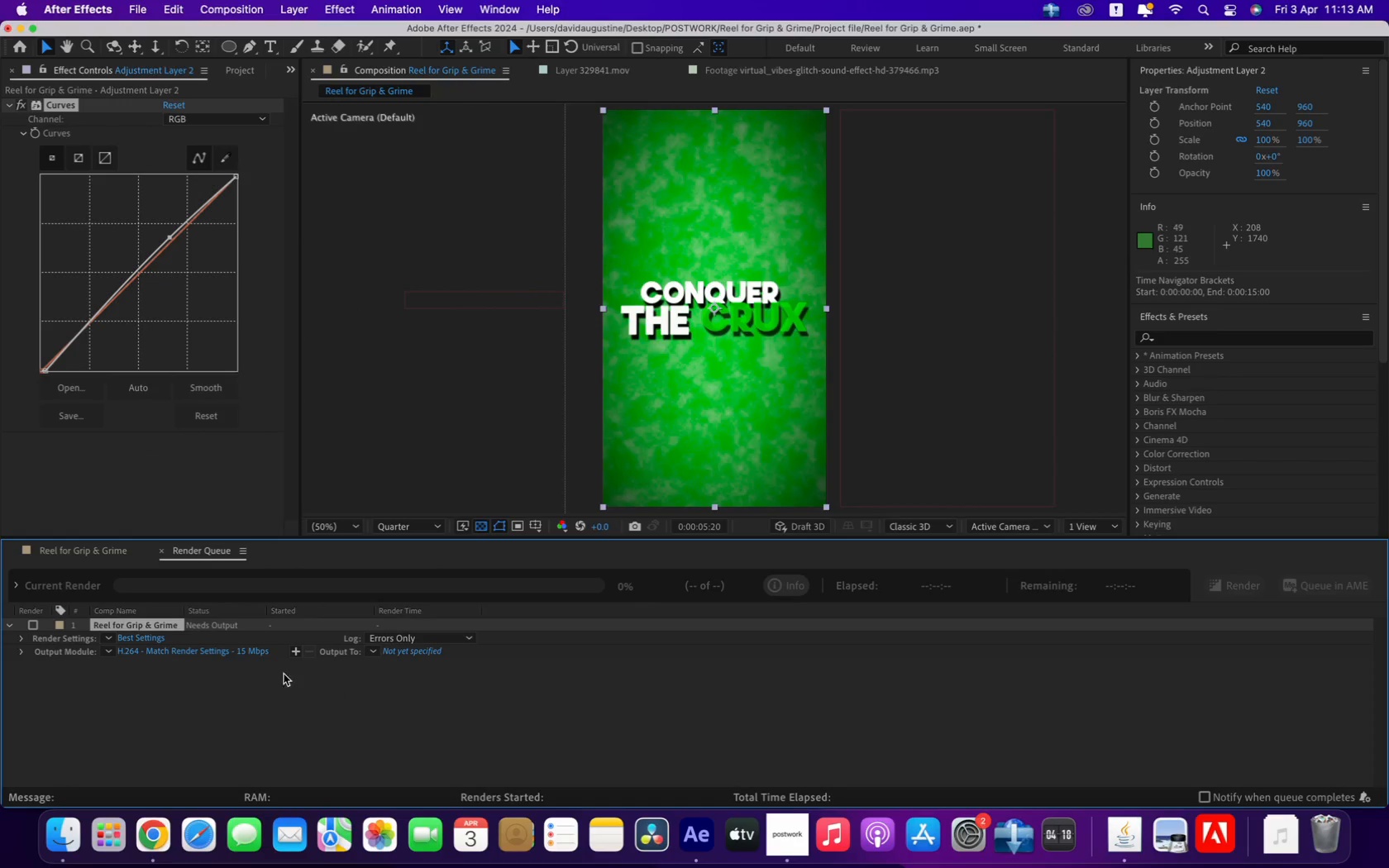 
left_click([194, 651])
 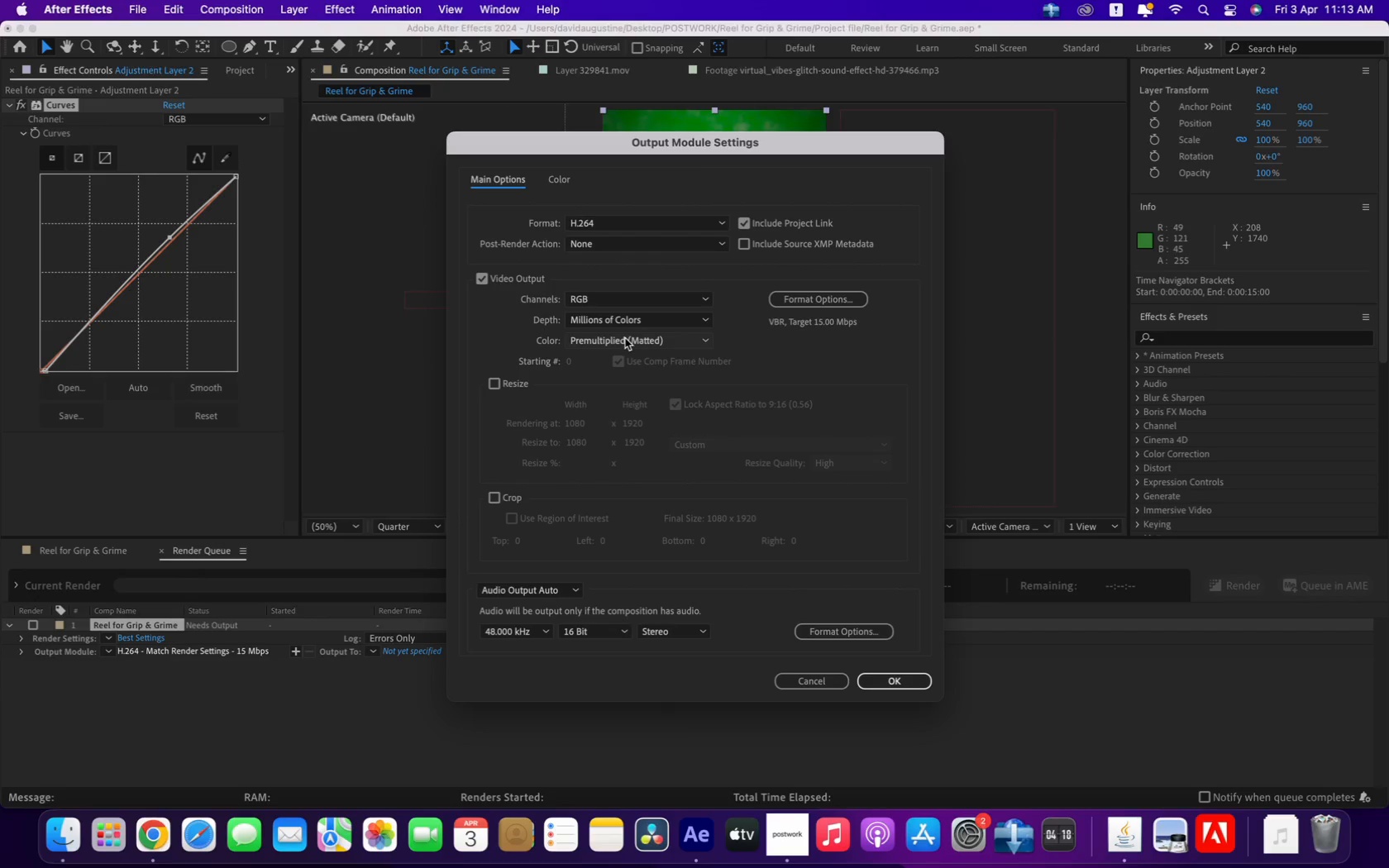 
wait(5.9)
 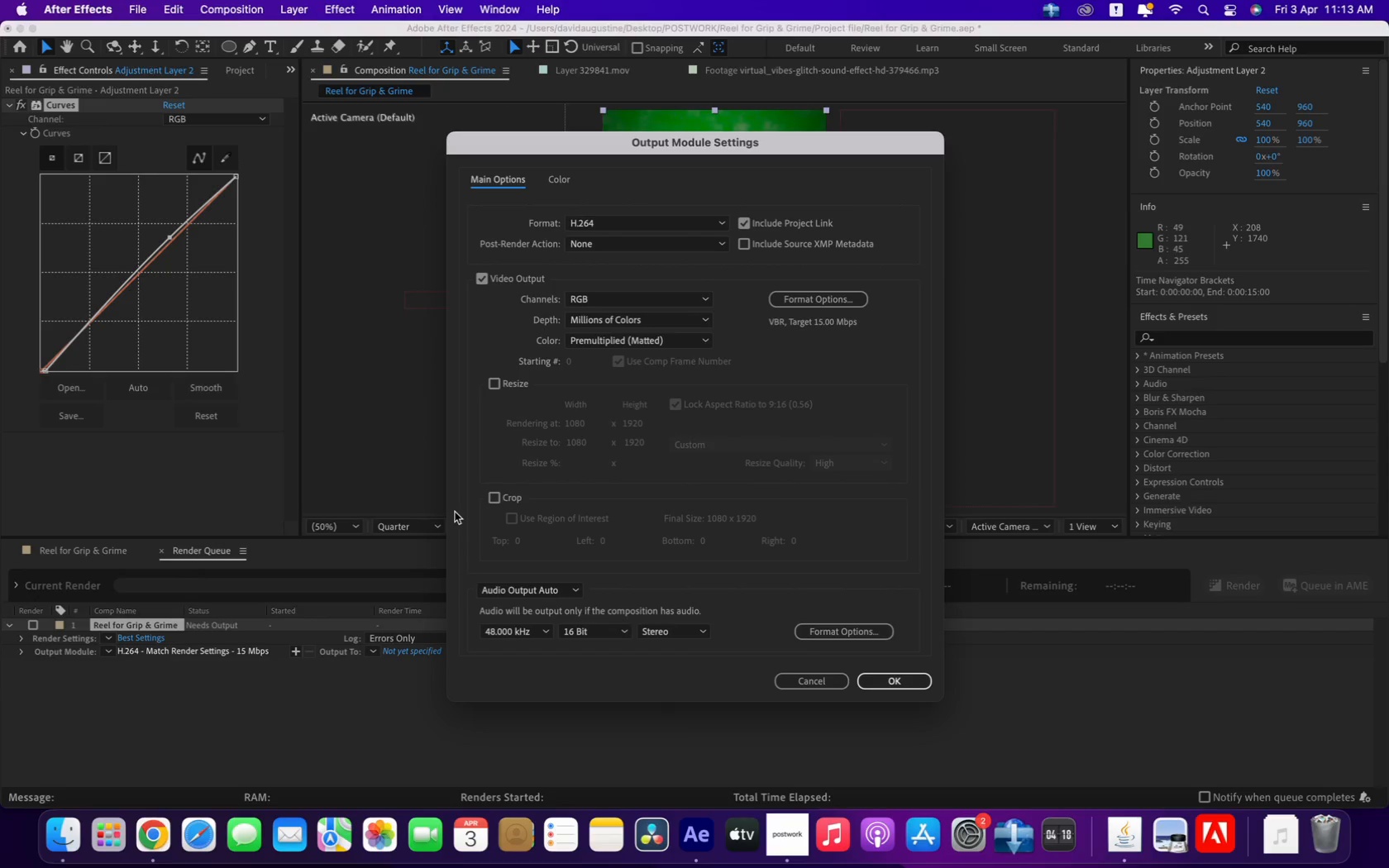 
left_click([810, 303])
 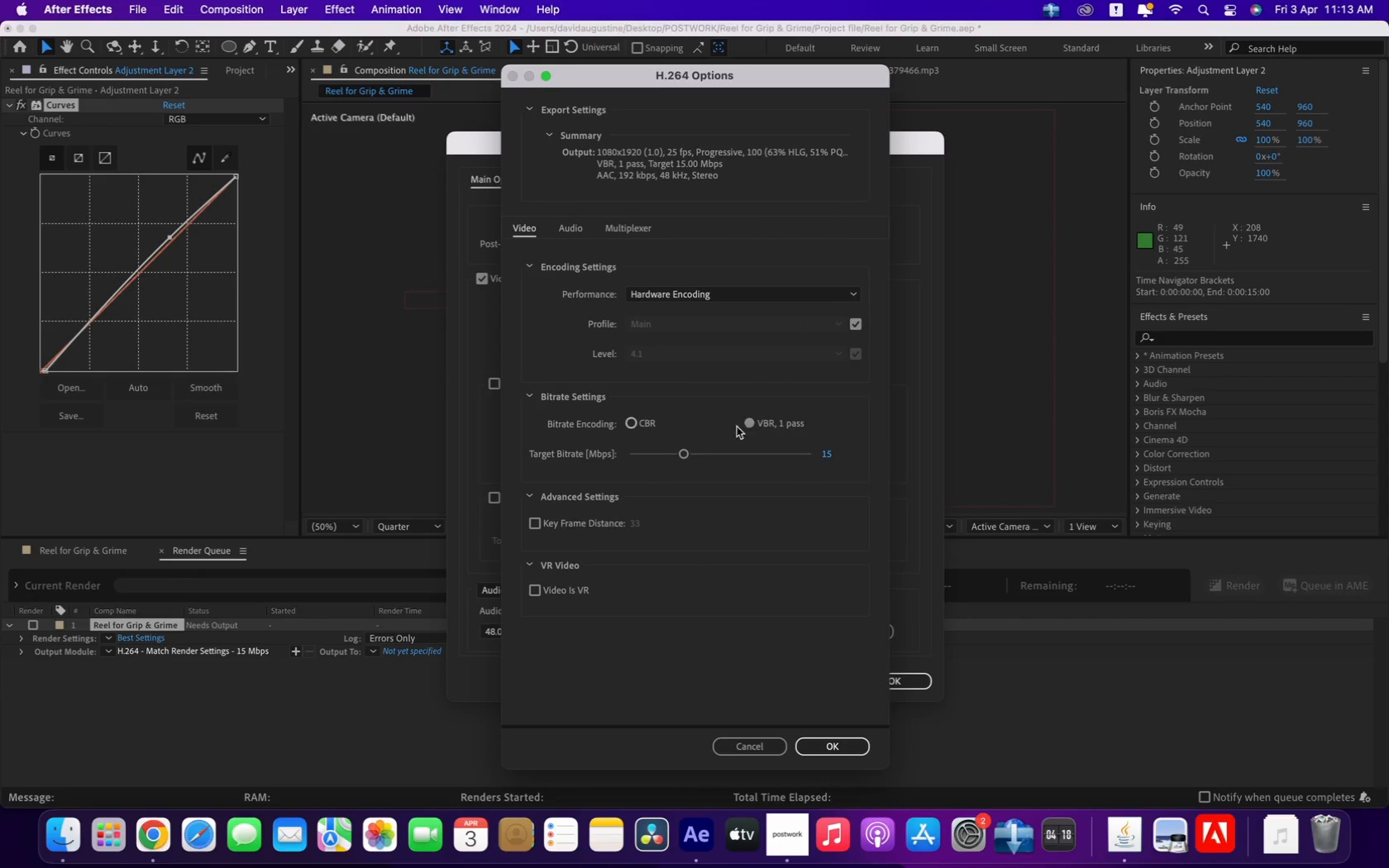 
left_click_drag(start_coordinate=[682, 451], to_coordinate=[927, 446])
 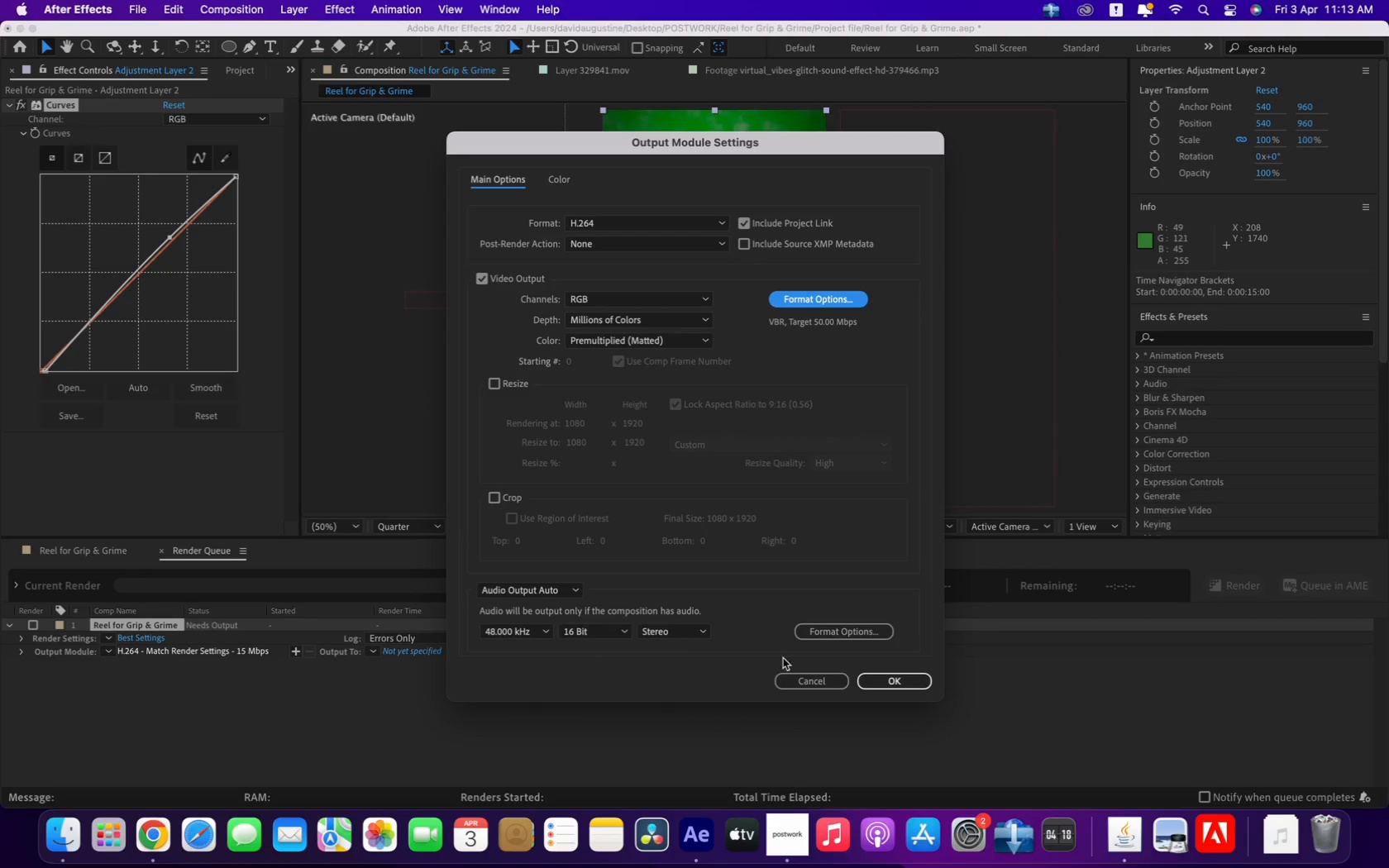 
left_click([847, 629])
 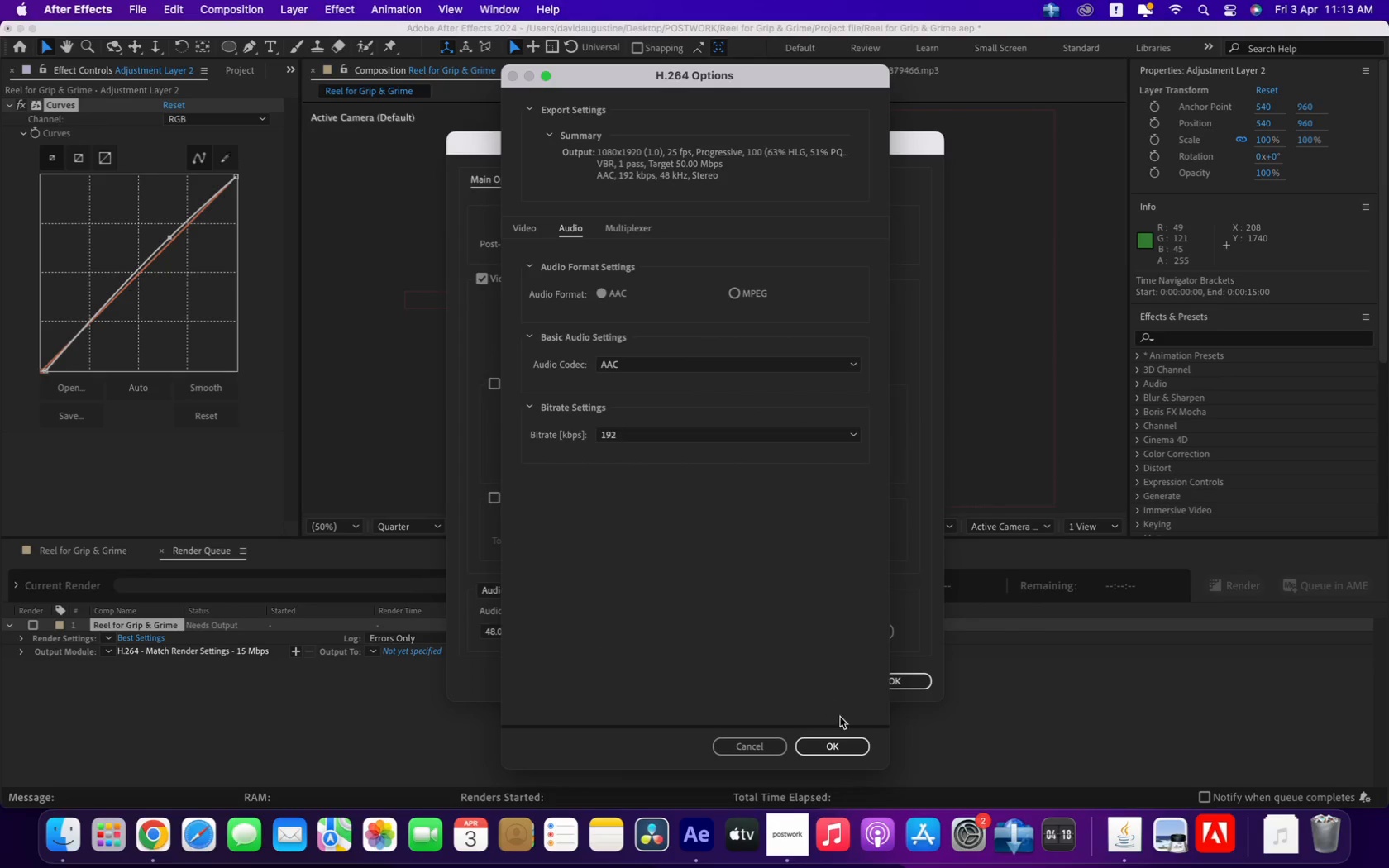 
left_click([842, 745])
 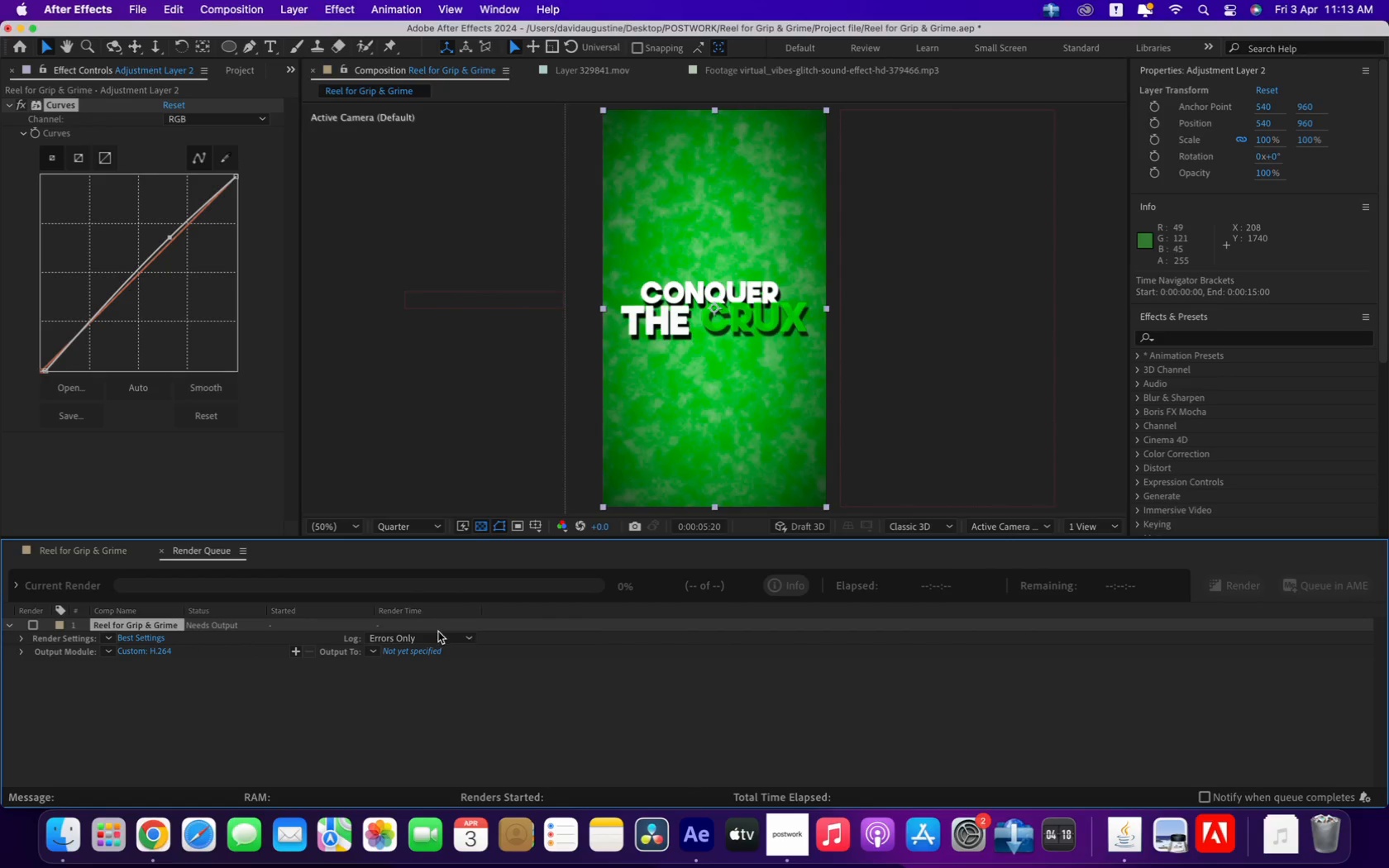 
left_click([426, 651])
 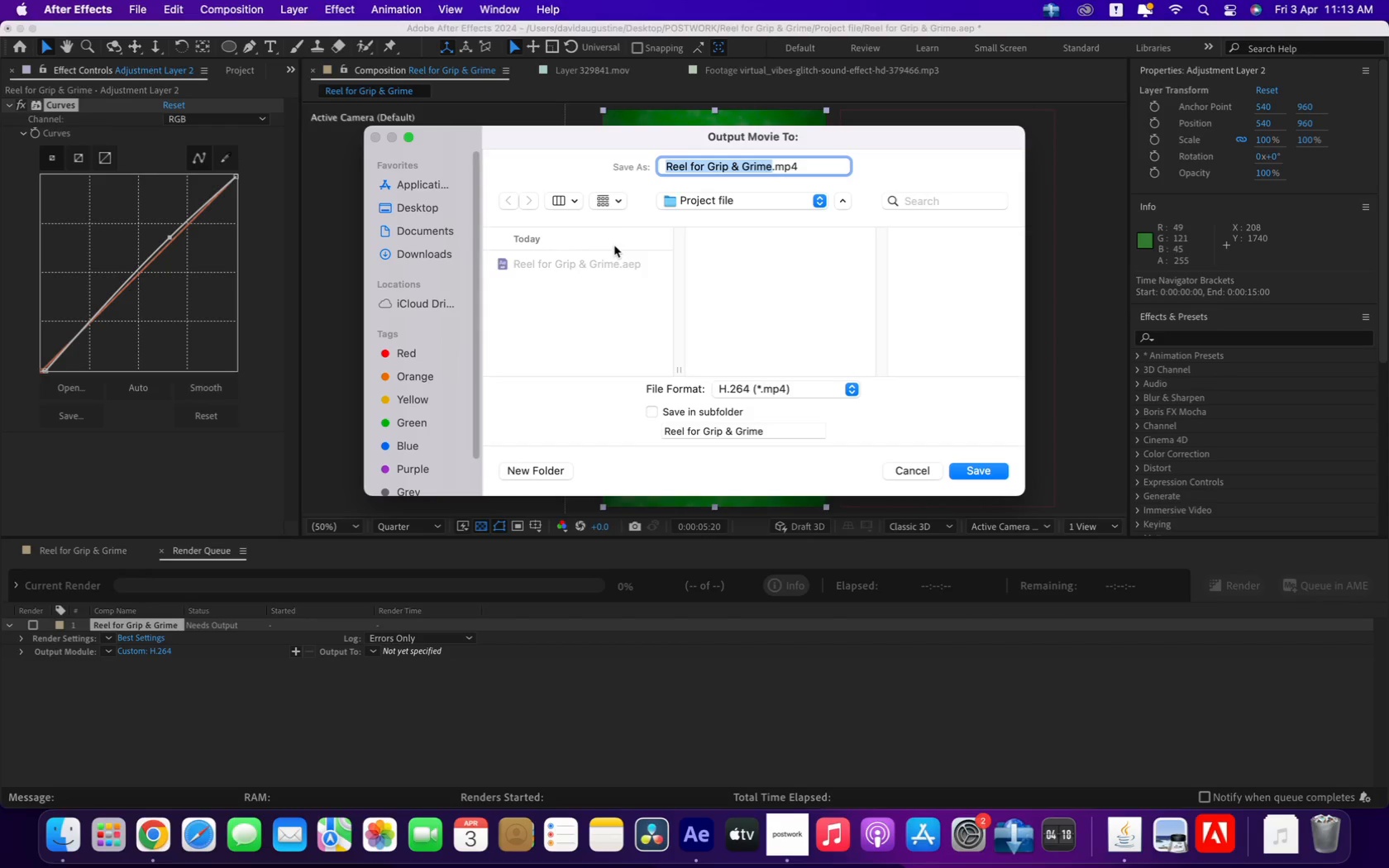 
left_click([687, 201])
 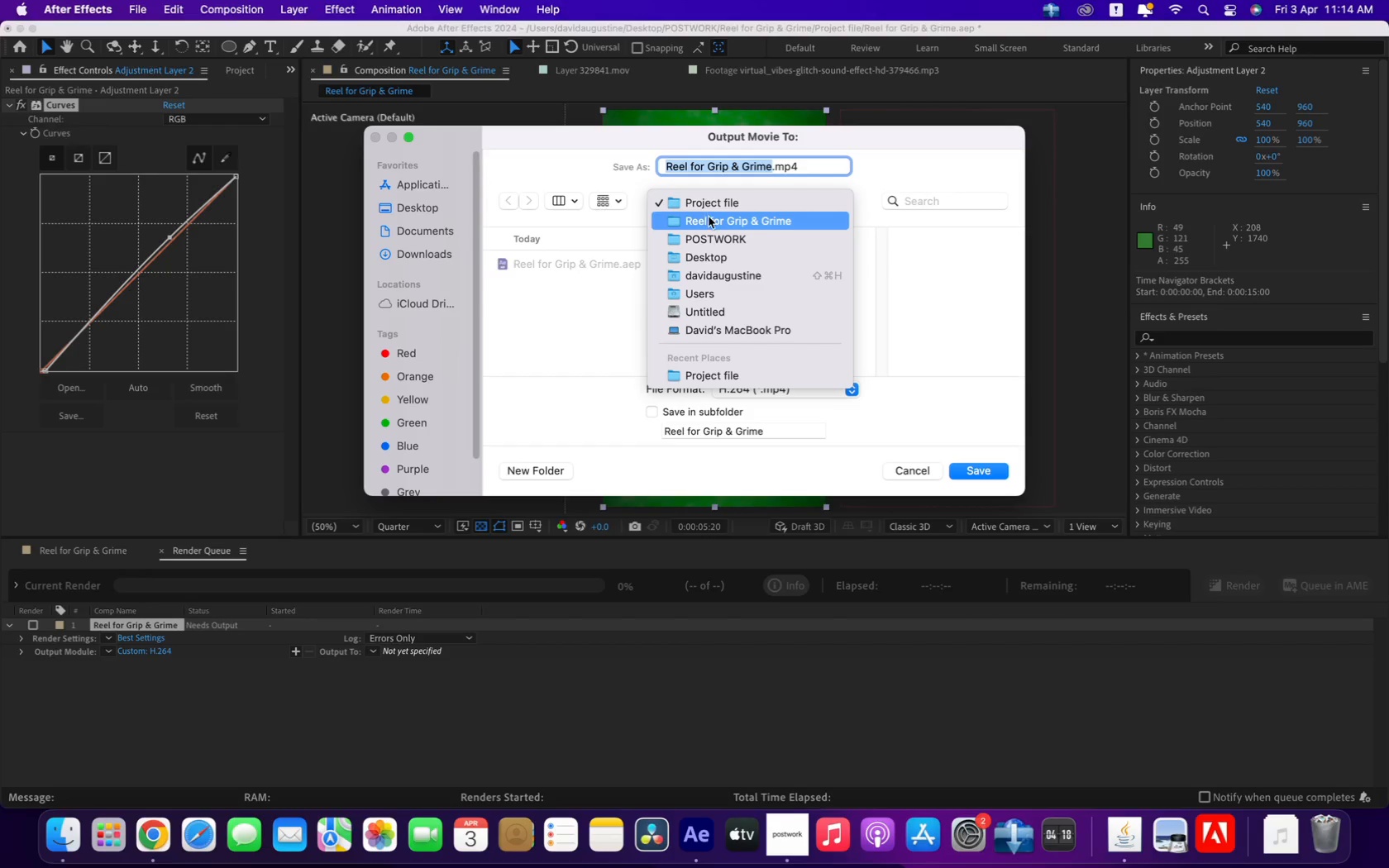 
left_click([709, 221])
 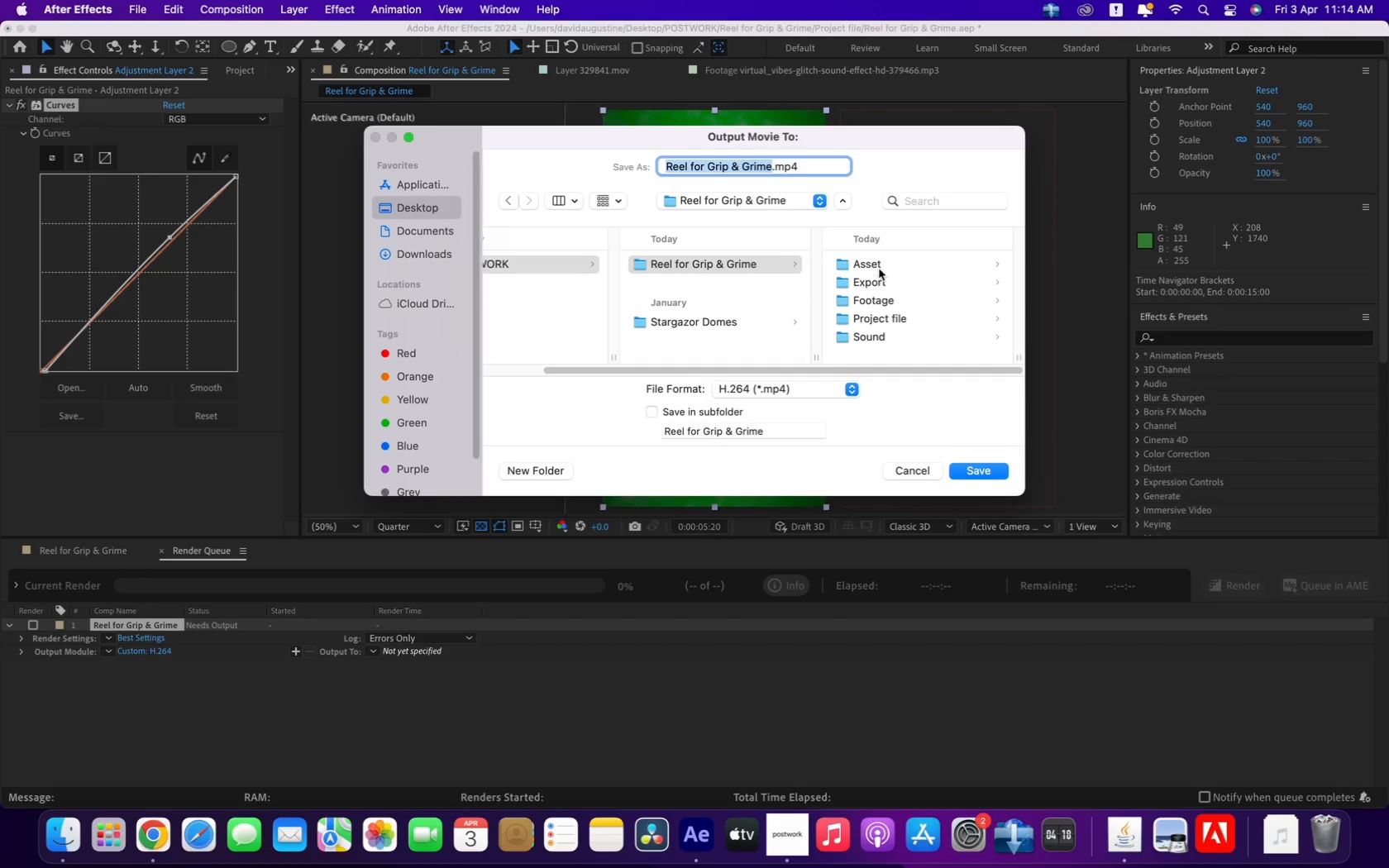 
left_click([880, 280])
 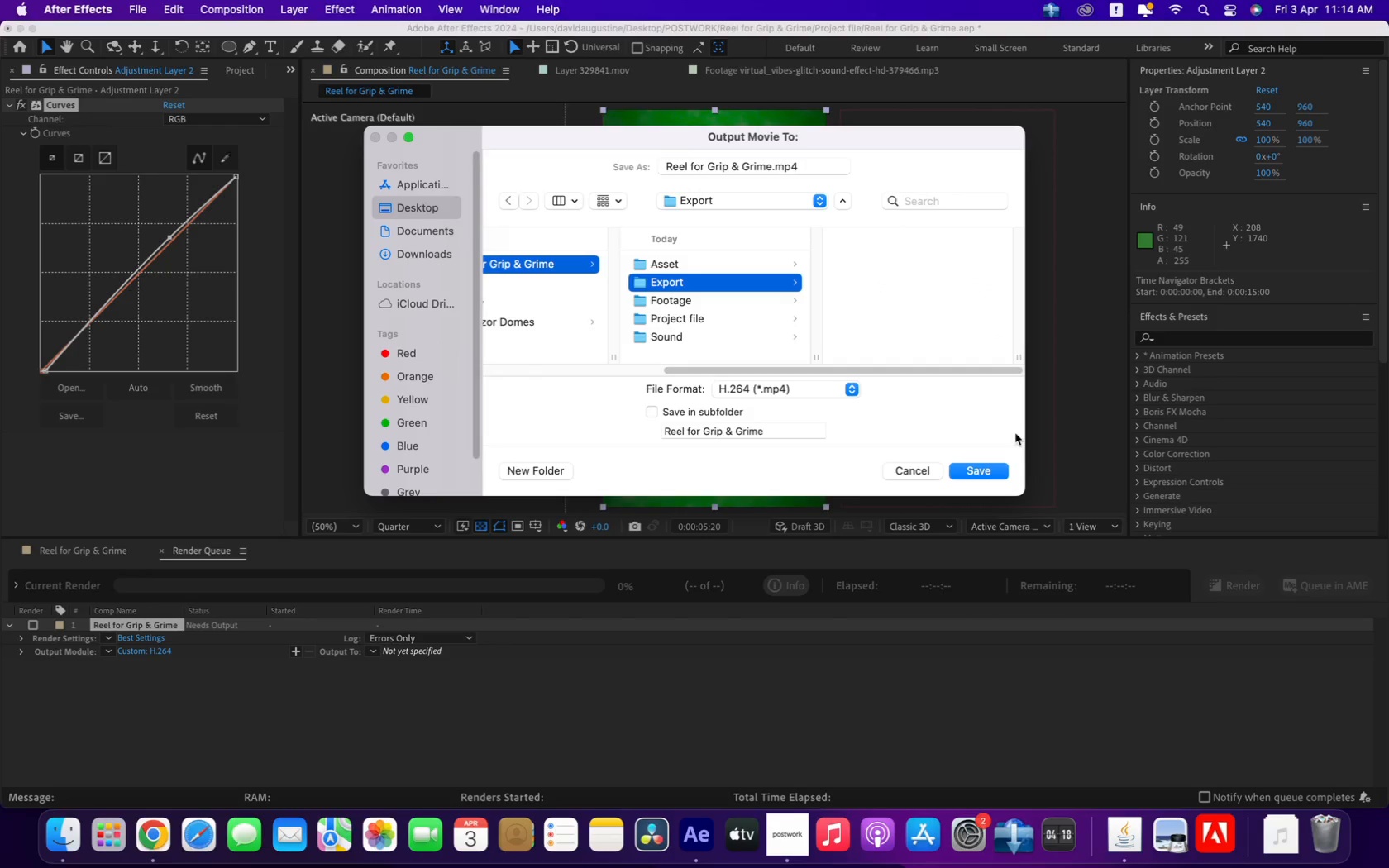 
left_click([995, 475])
 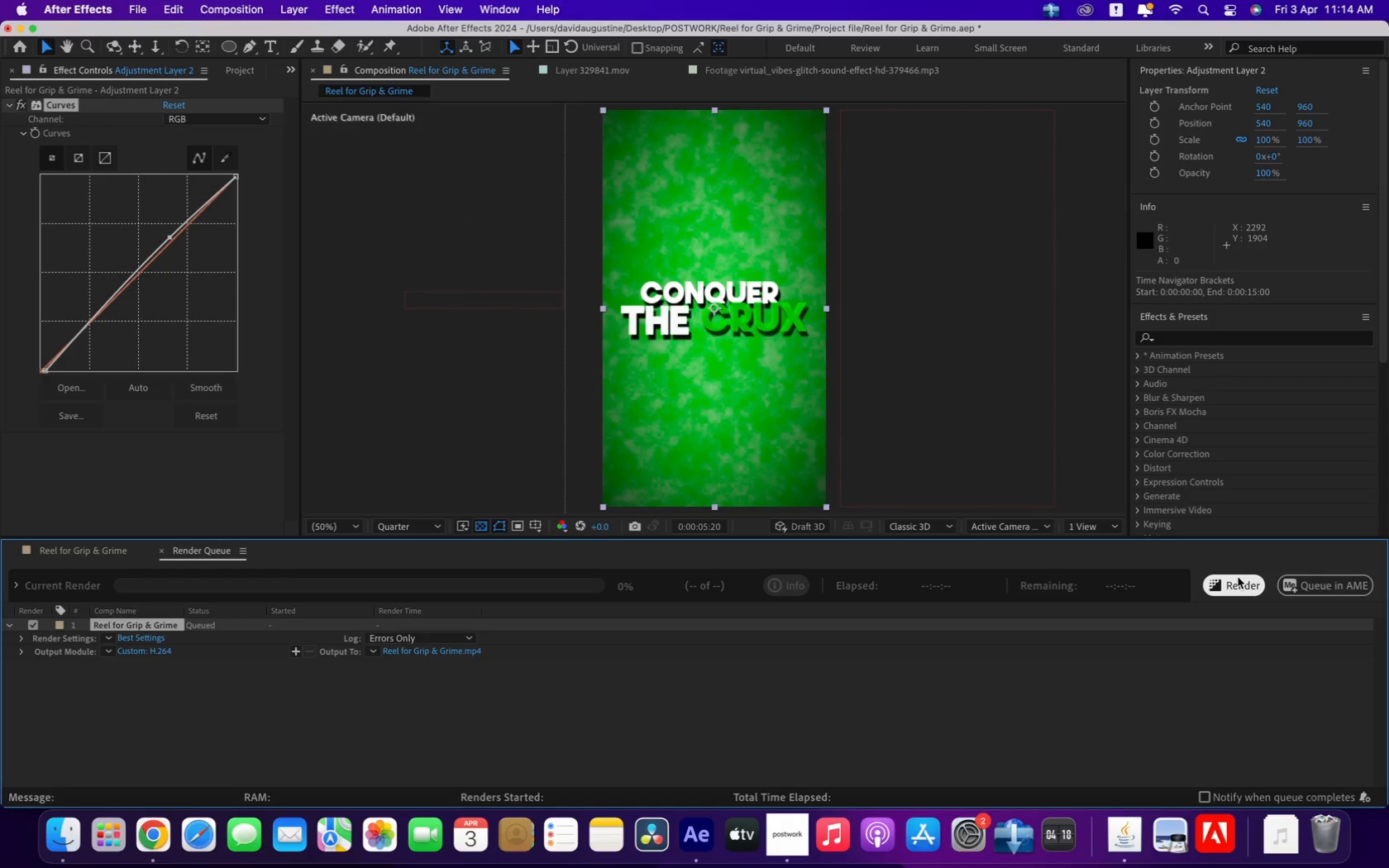 
wait(7.21)
 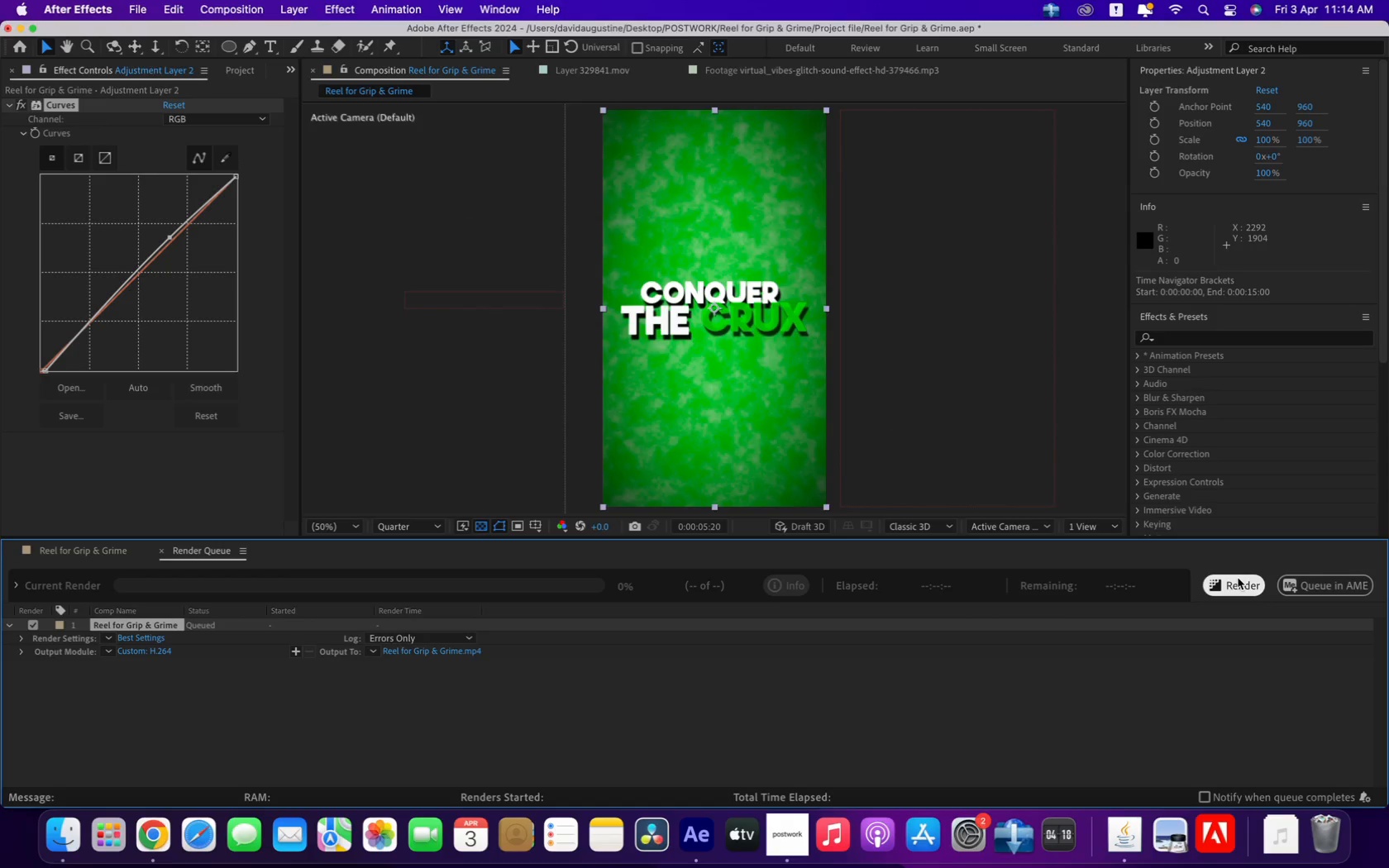 
left_click([793, 840])